 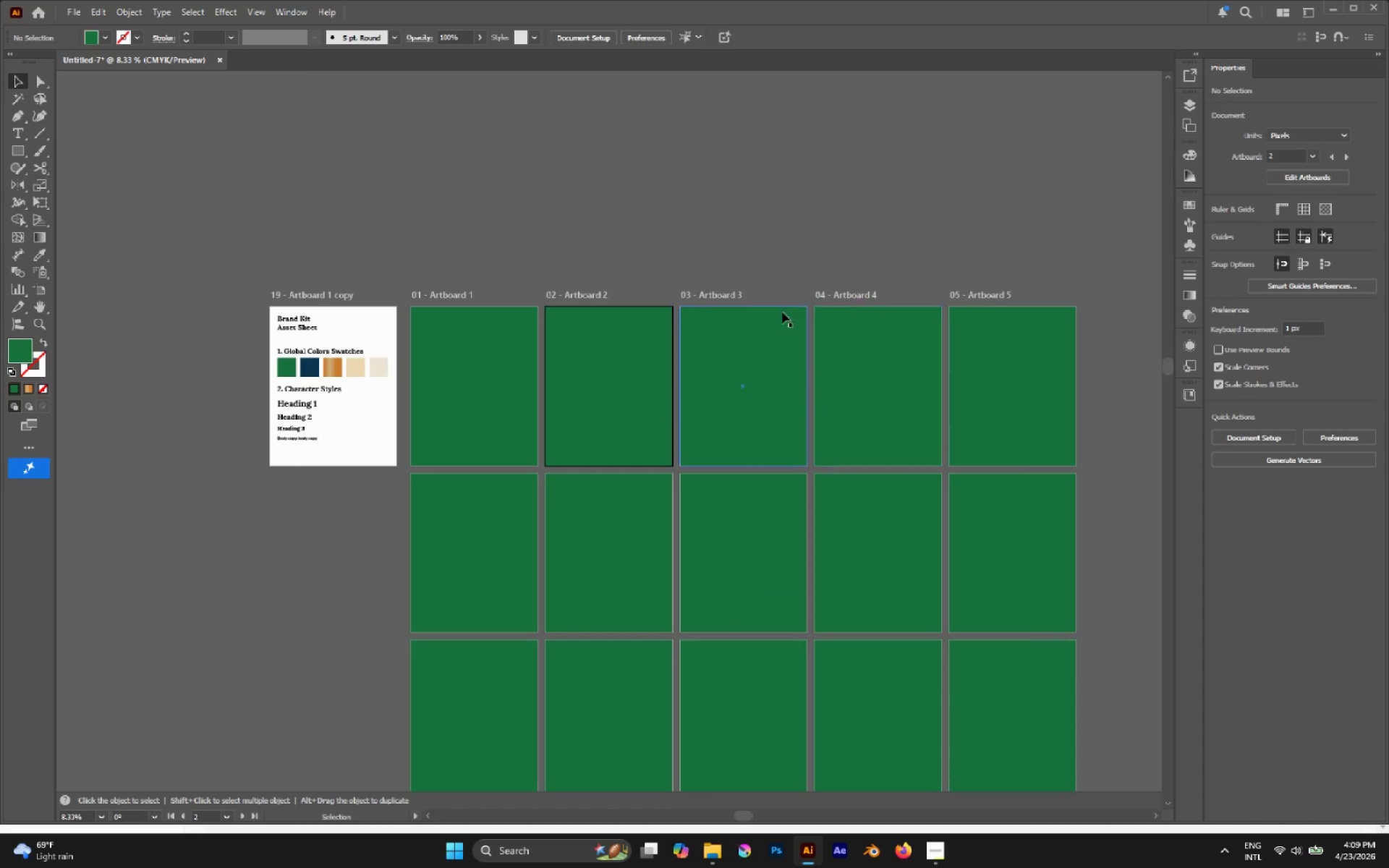 
scroll: coordinate [592, 296], scroll_direction: up, amount: 2.0
 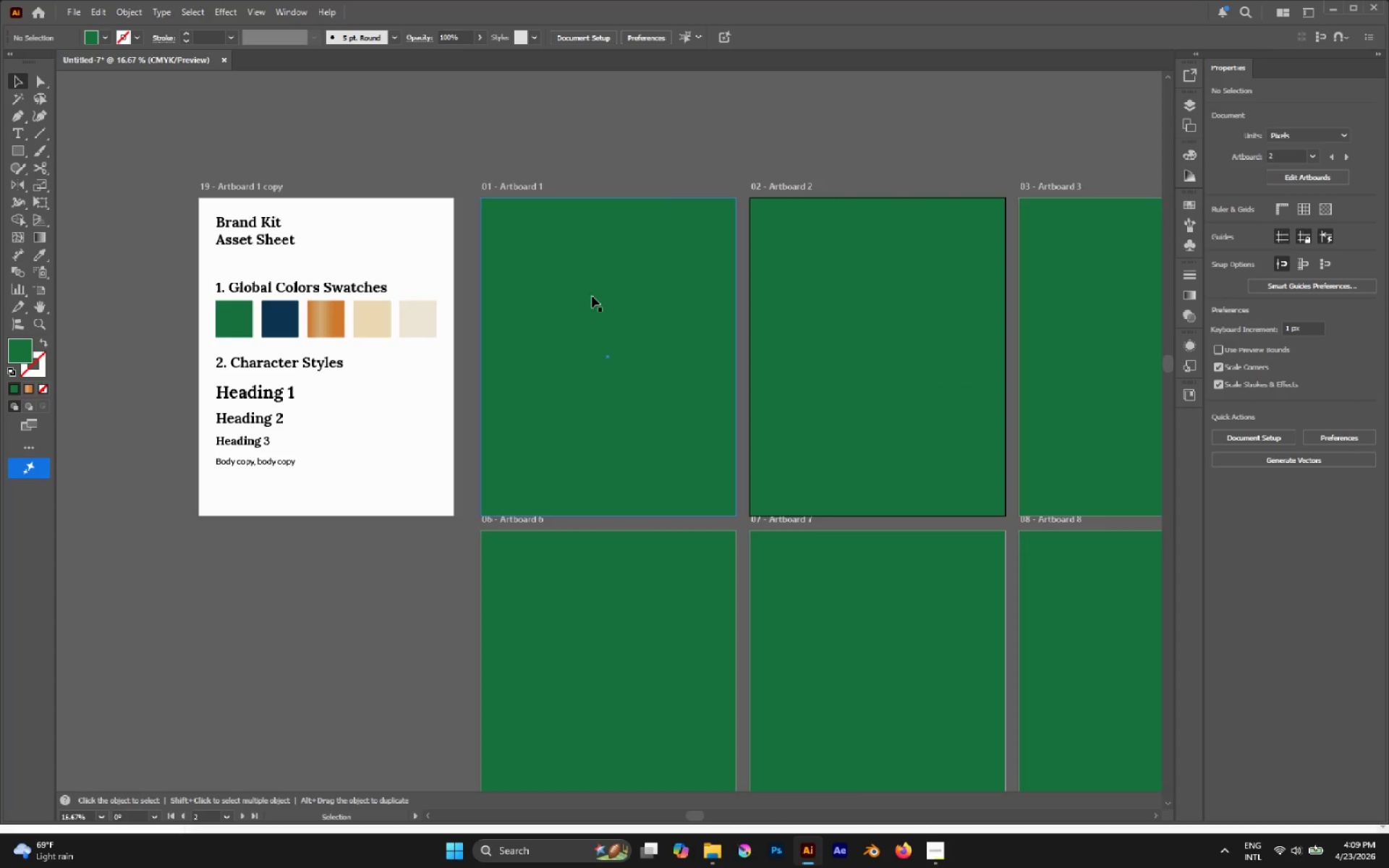 
left_click([592, 296])
 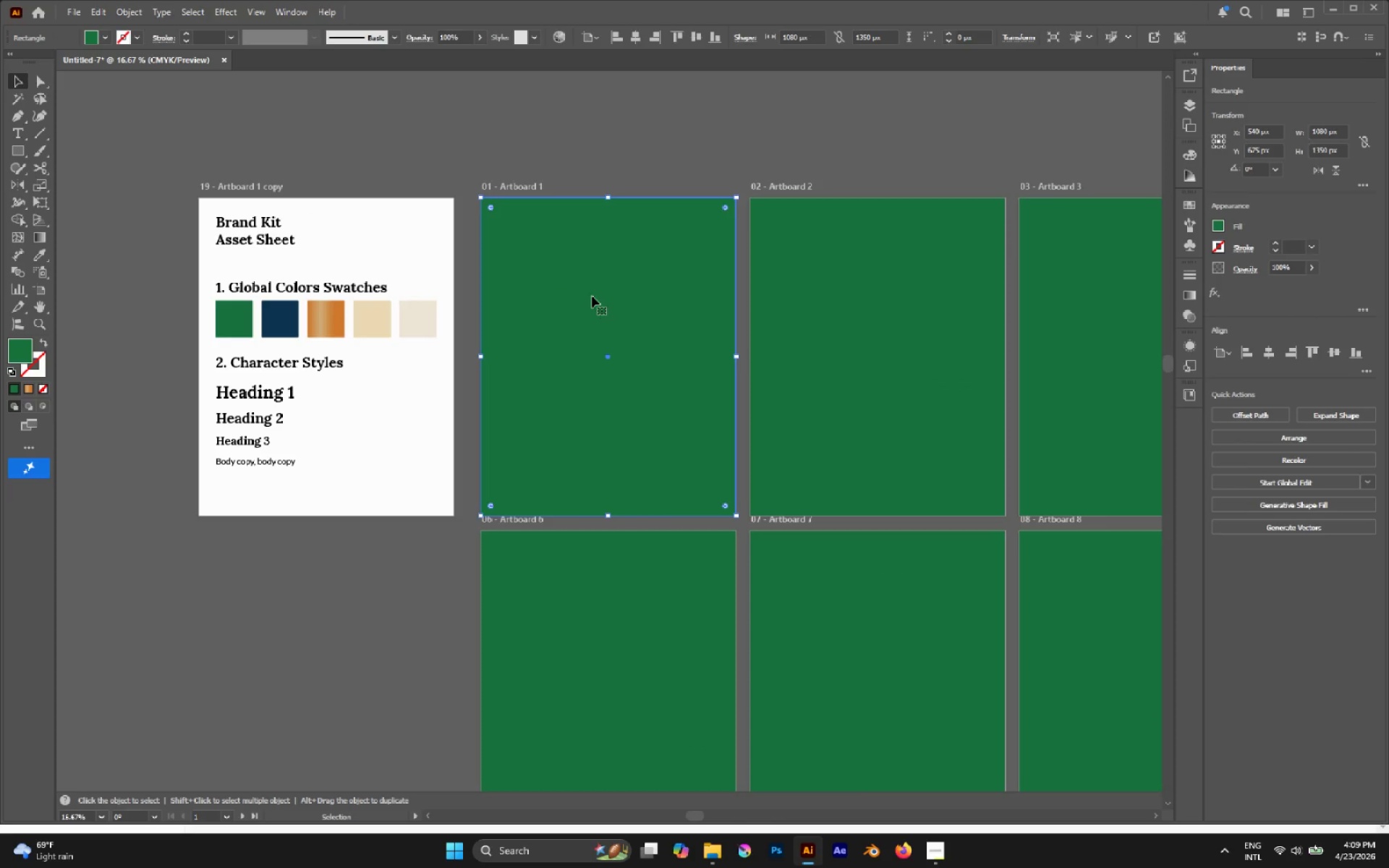 
key(Control+2)
 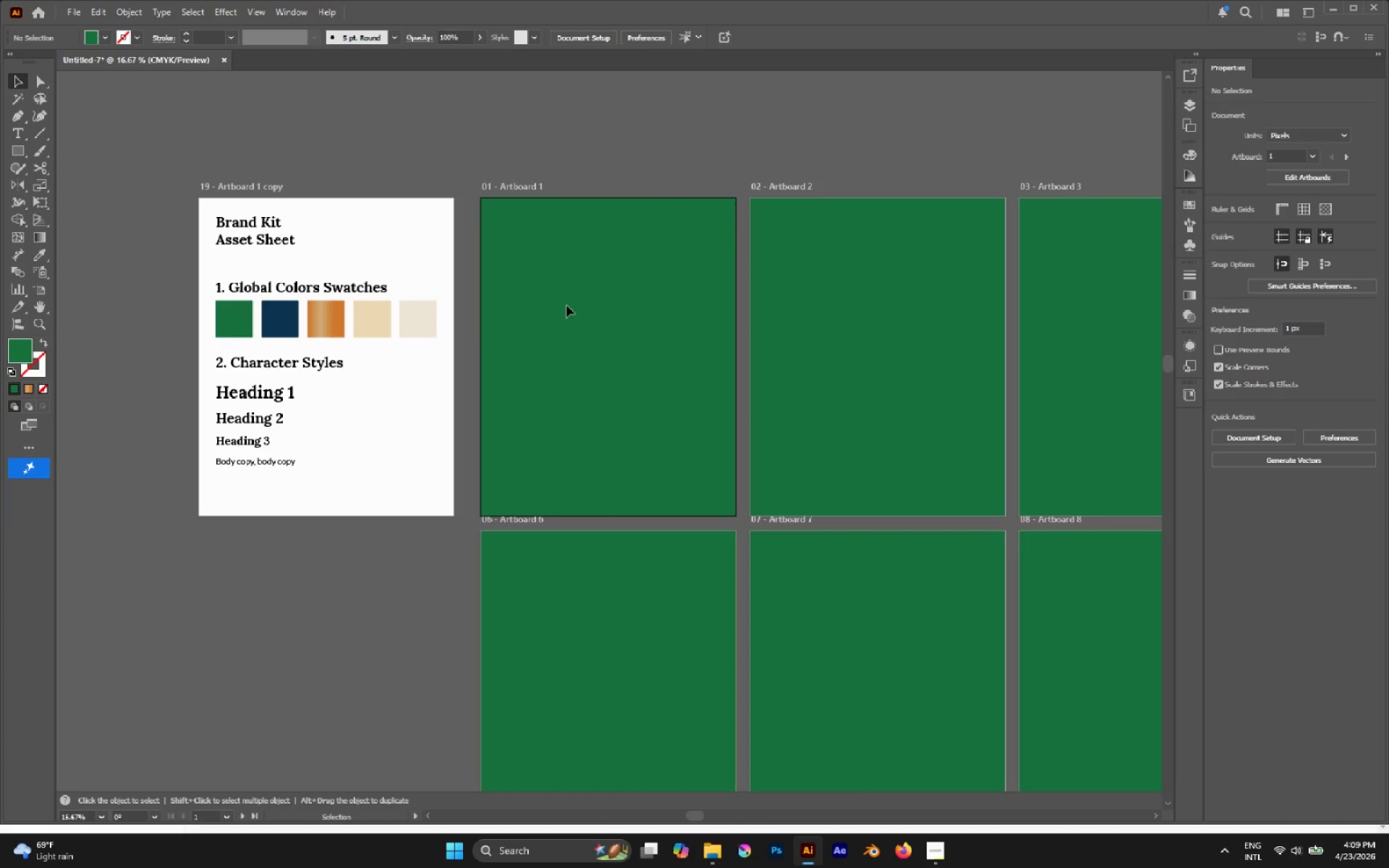 
hold_key(key=AltLeft, duration=0.69)
scroll: coordinate [557, 304], scroll_direction: up, amount: 5.0
 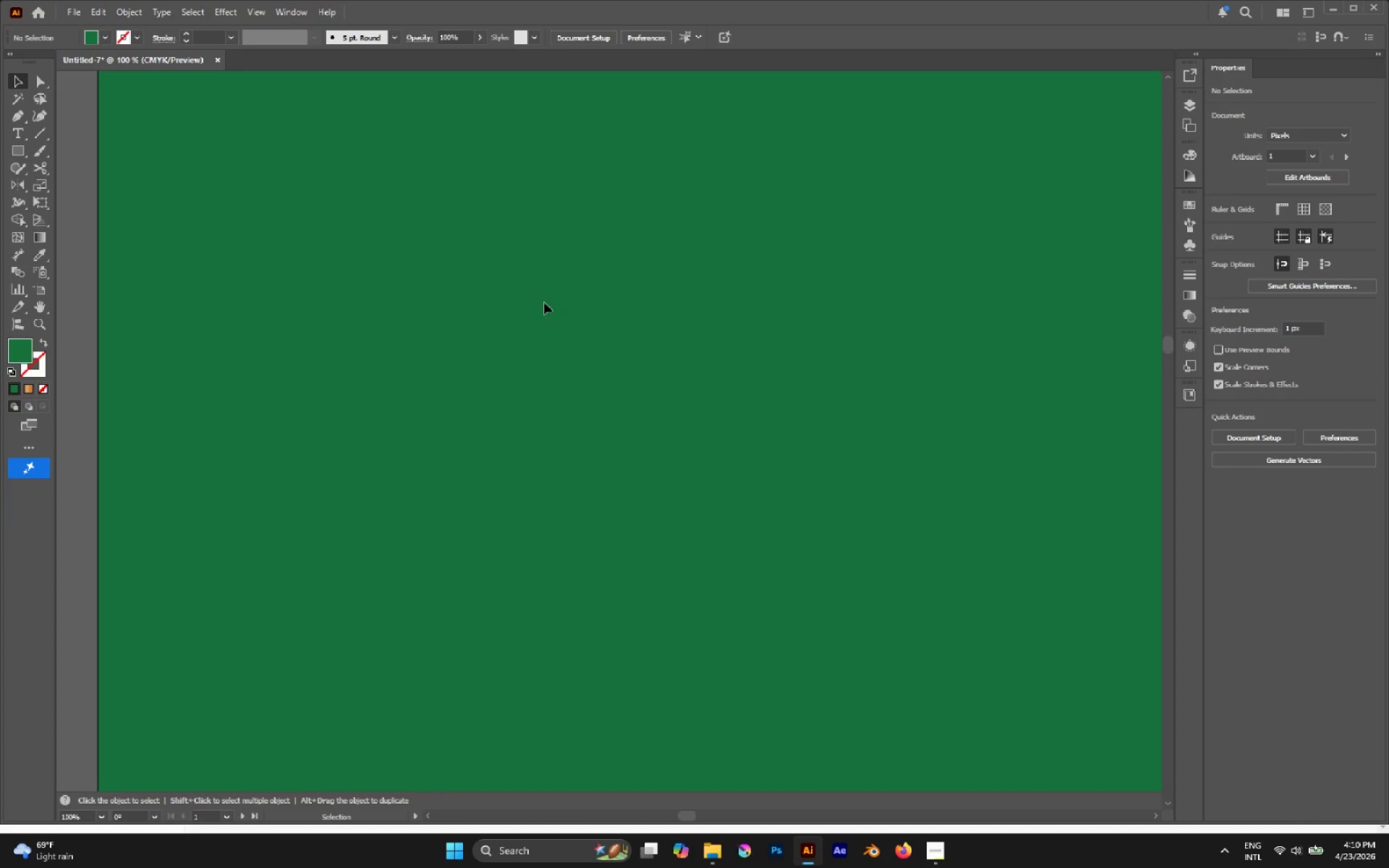 
hold_key(key=AltLeft, duration=1.17)
scroll: coordinate [537, 302], scroll_direction: down, amount: 1.0
 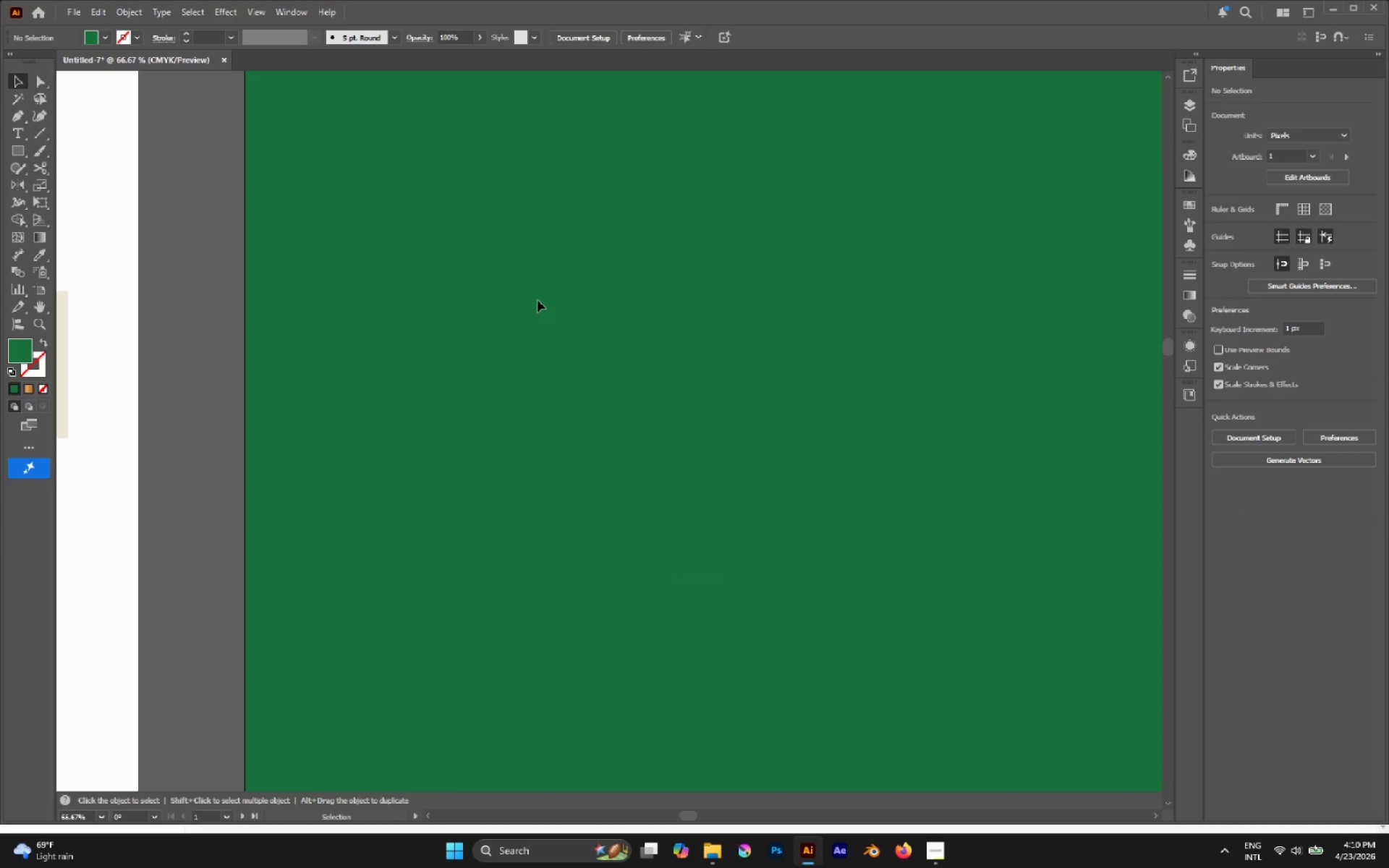 
key(Alt+AltLeft)
 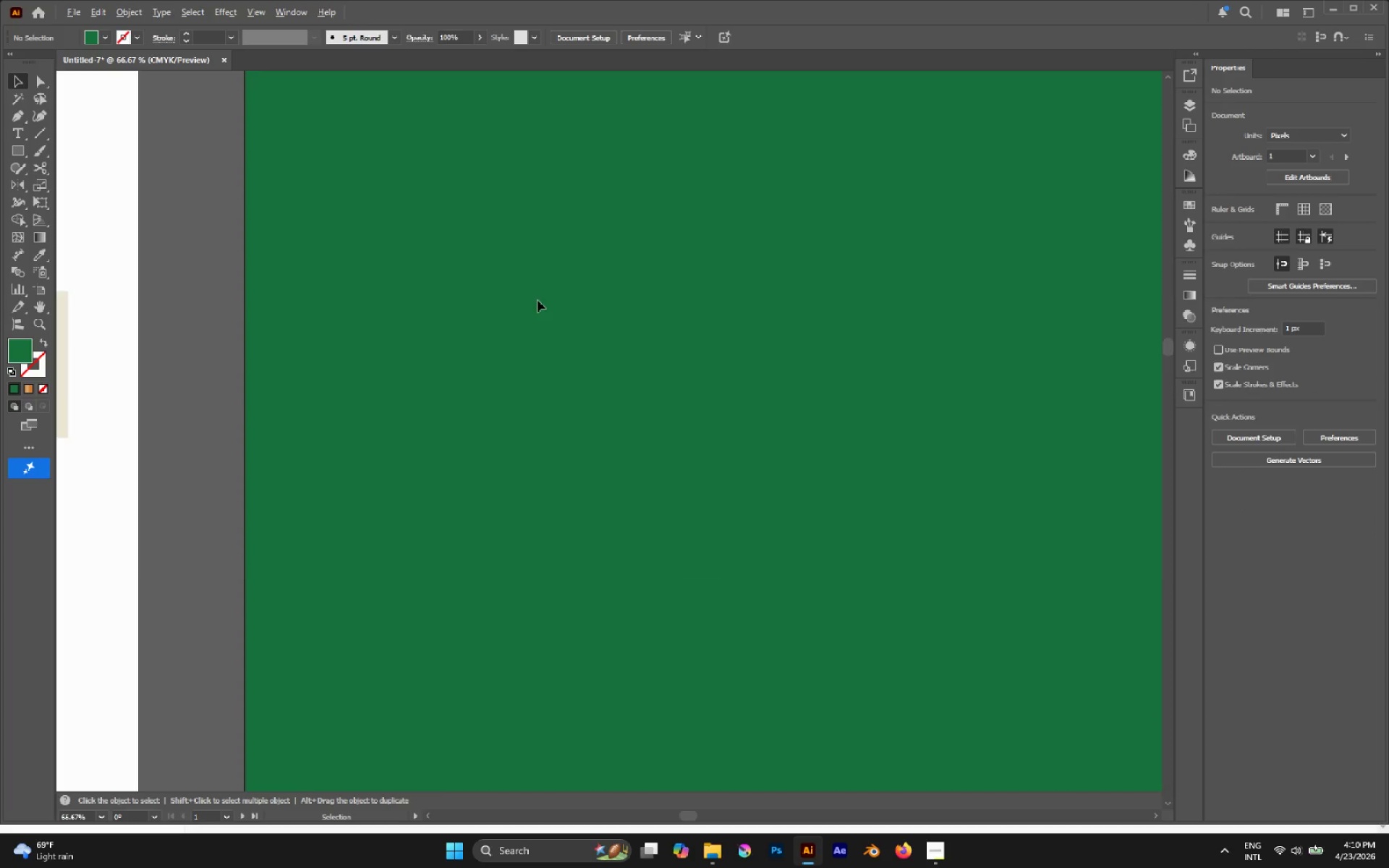 
key(Alt+Tab)